 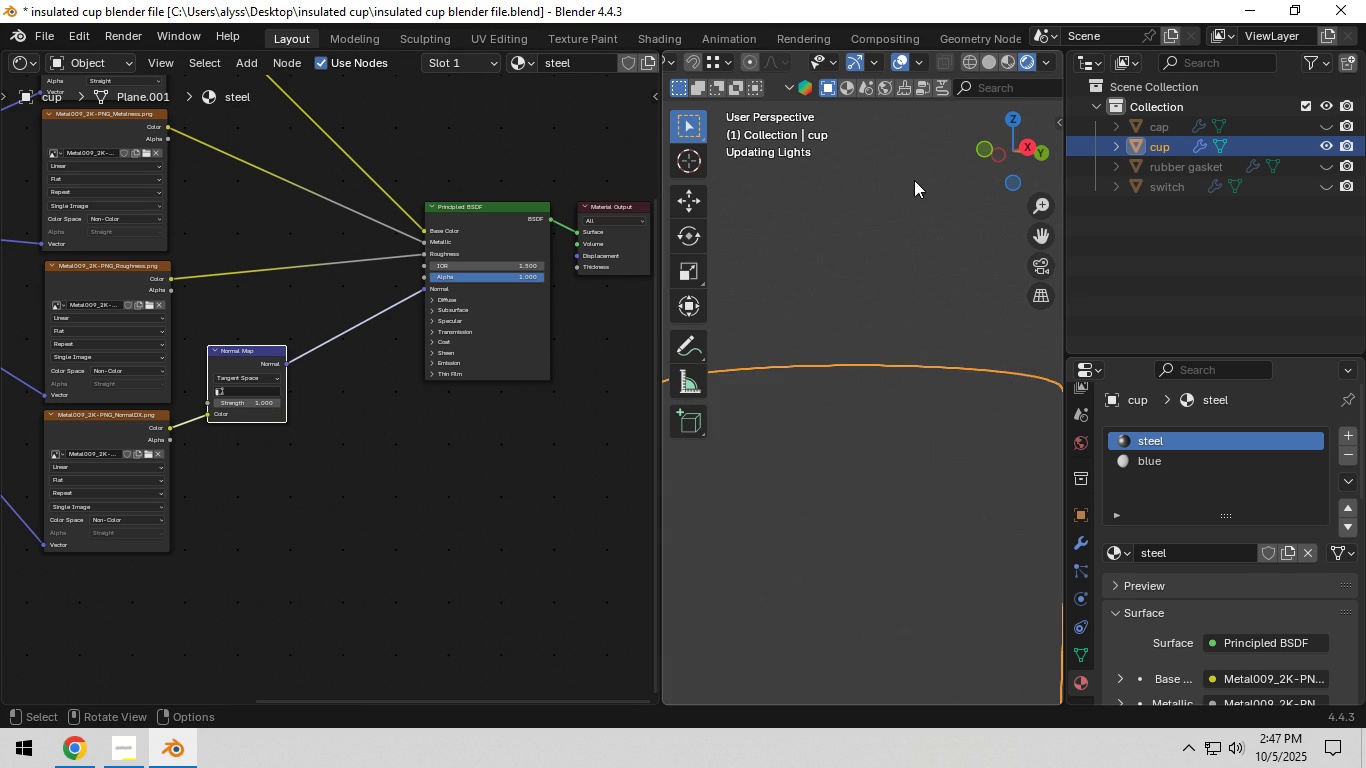 
left_click([899, 188])
 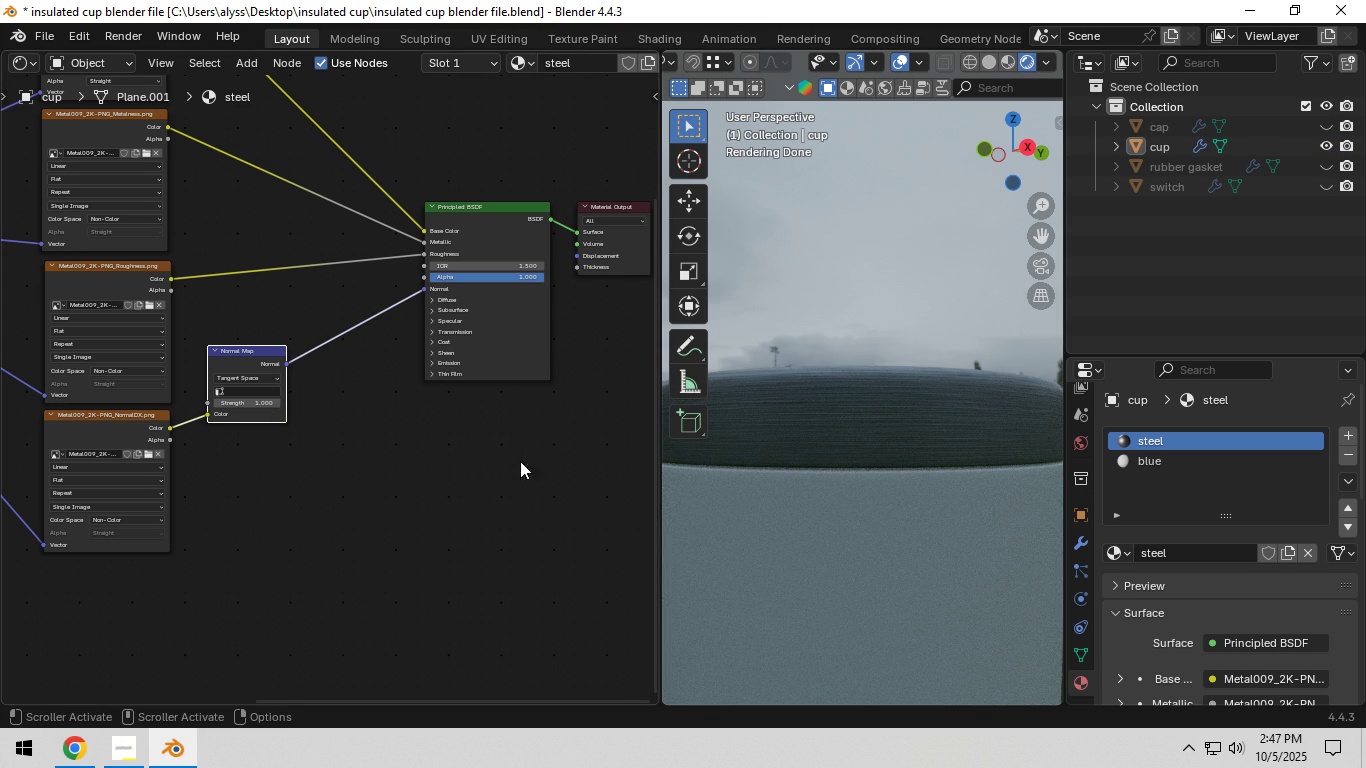 
scroll: coordinate [311, 452], scroll_direction: up, amount: 3.0
 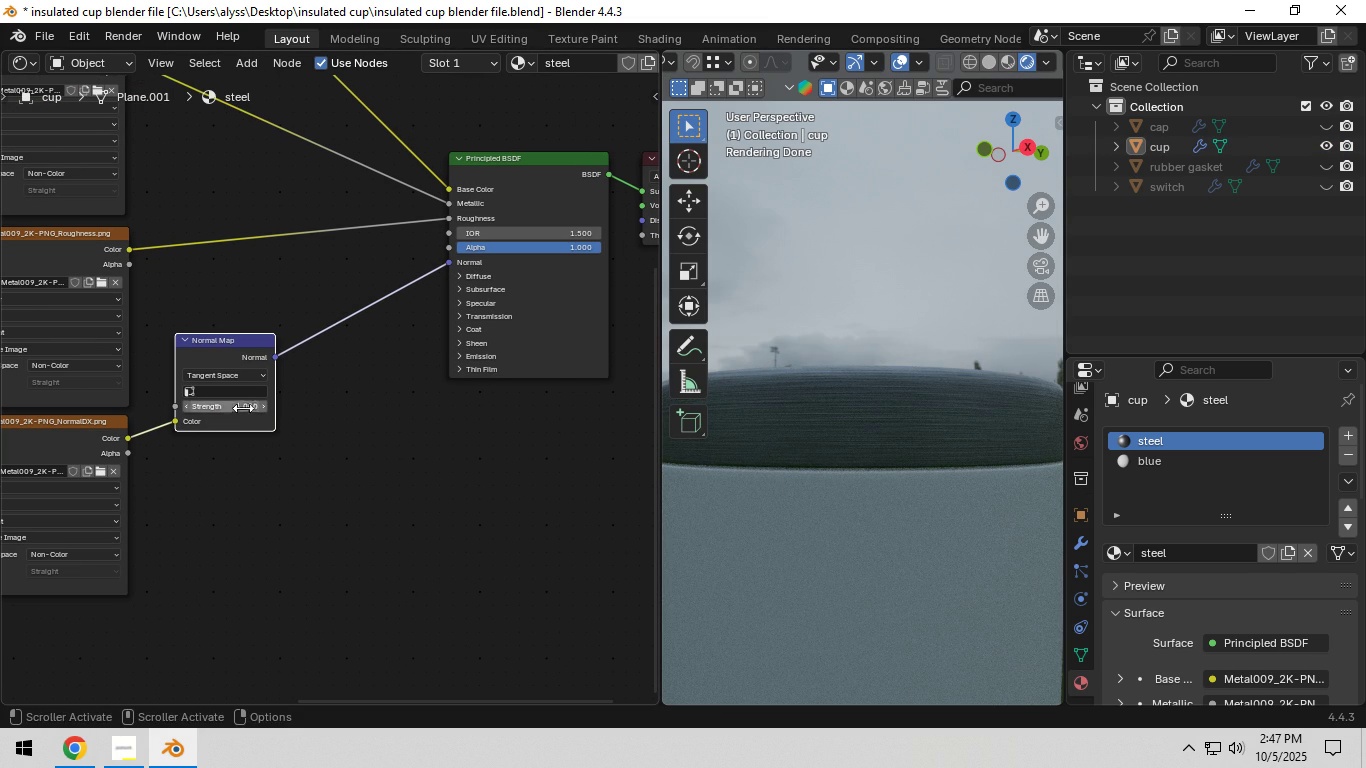 
left_click([243, 408])
 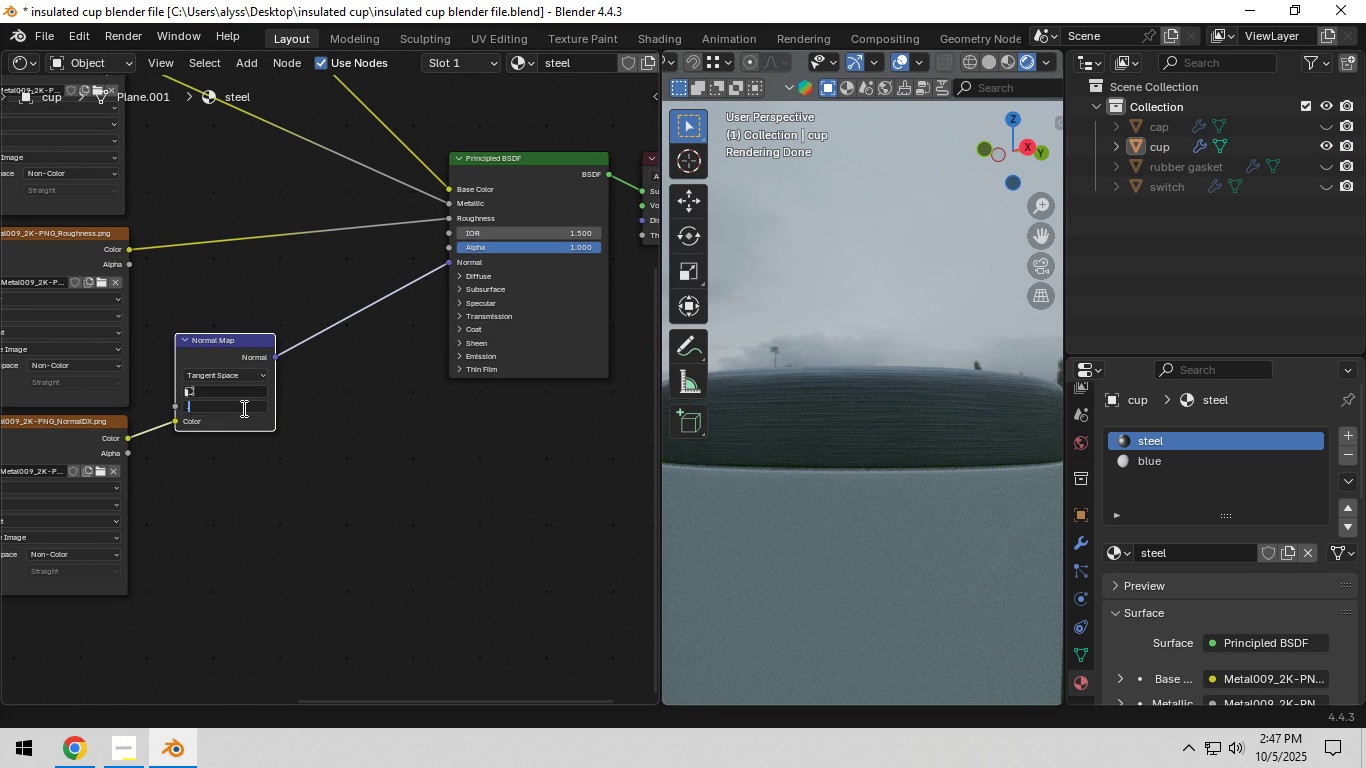 
key(NumpadDecimal)
 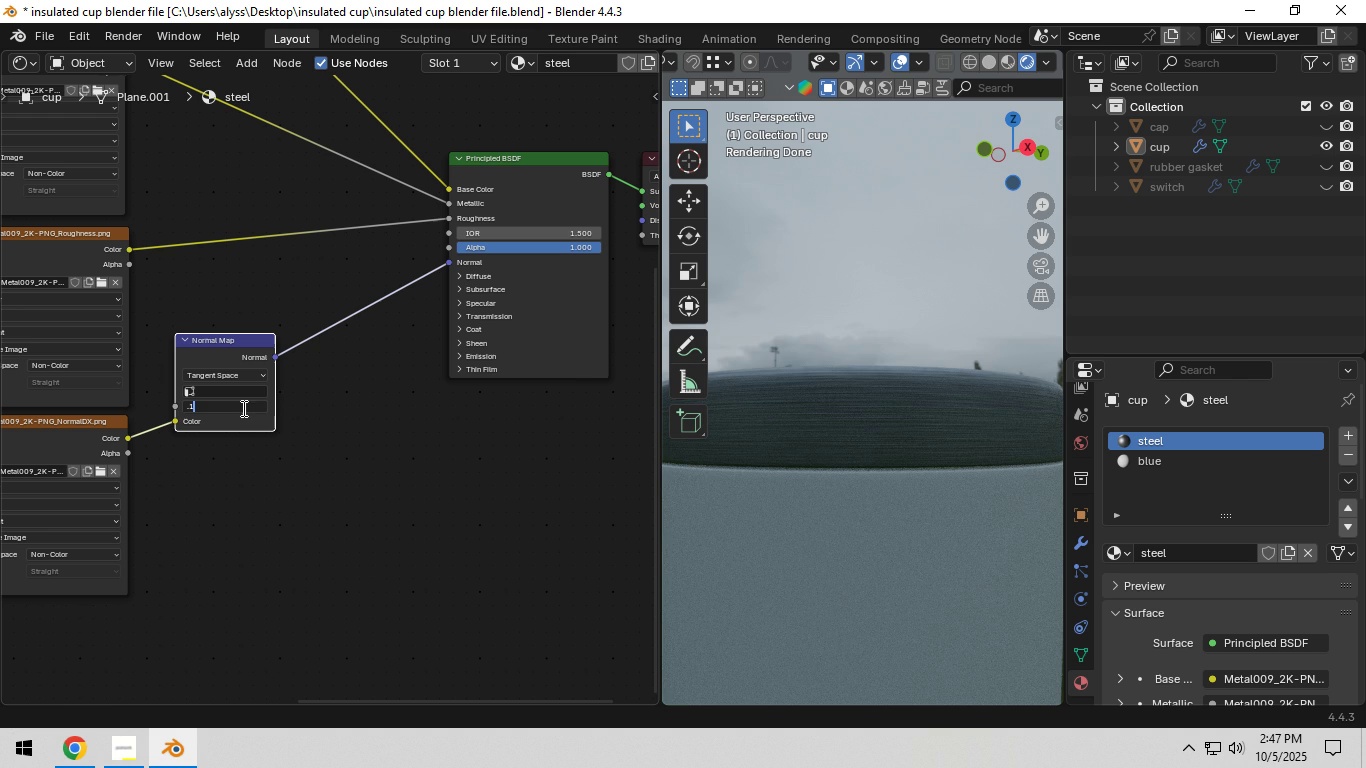 
key(Numpad1)
 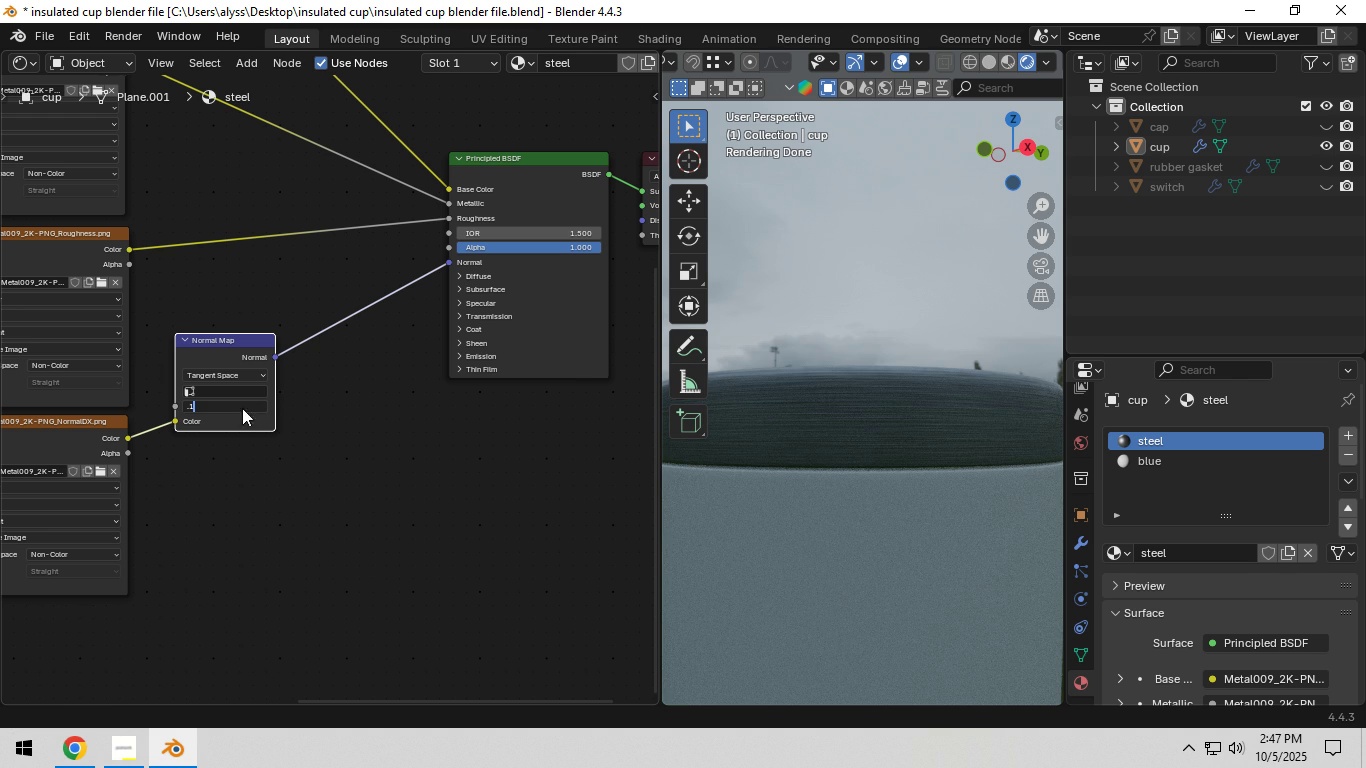 
key(NumpadEnter)
 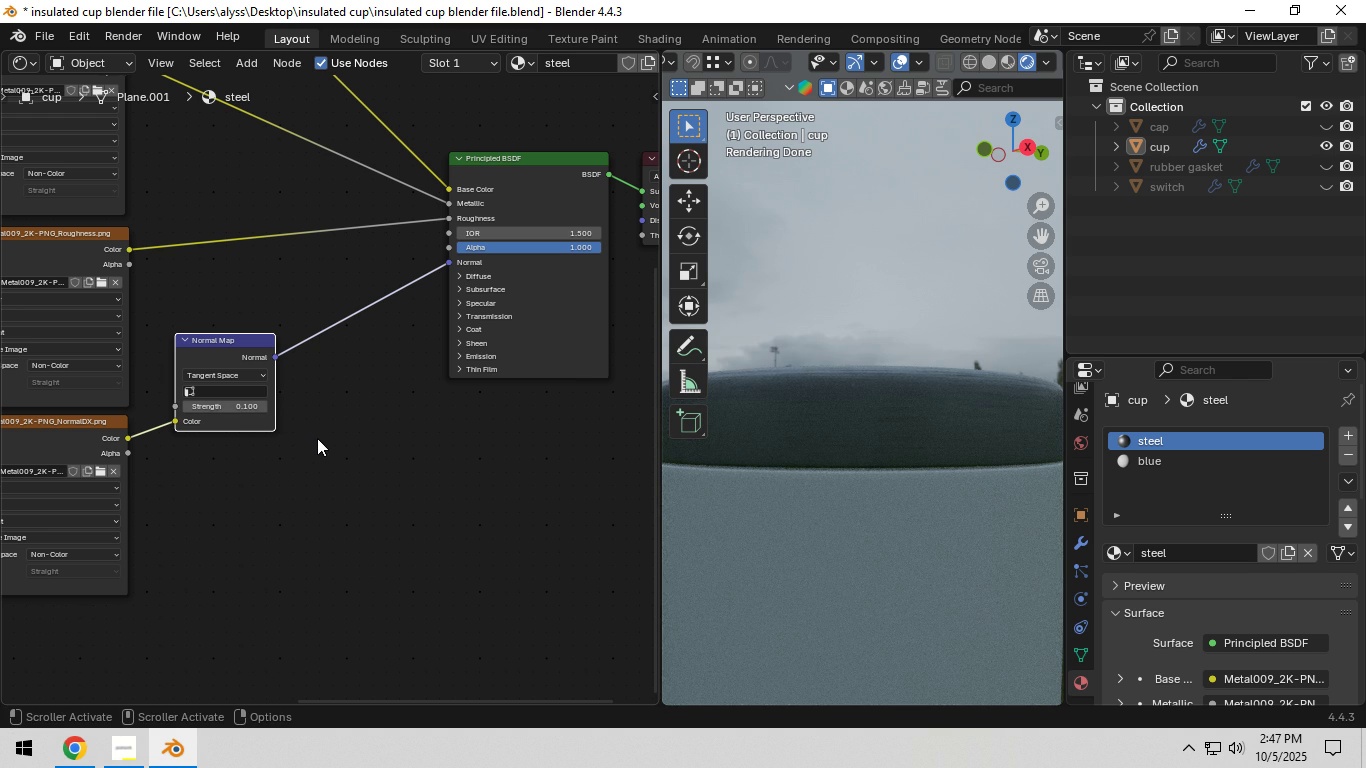 
scroll: coordinate [879, 566], scroll_direction: down, amount: 2.0
 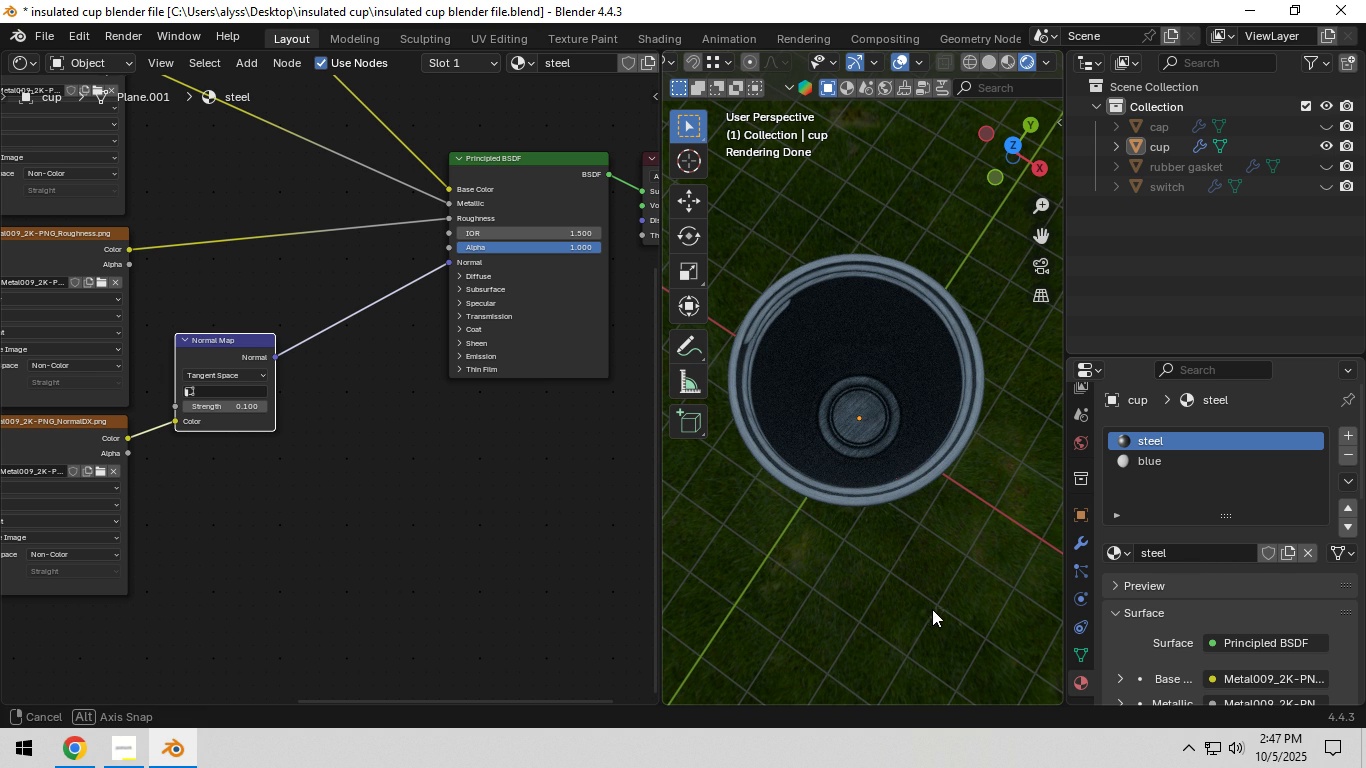 
wait(20.83)
 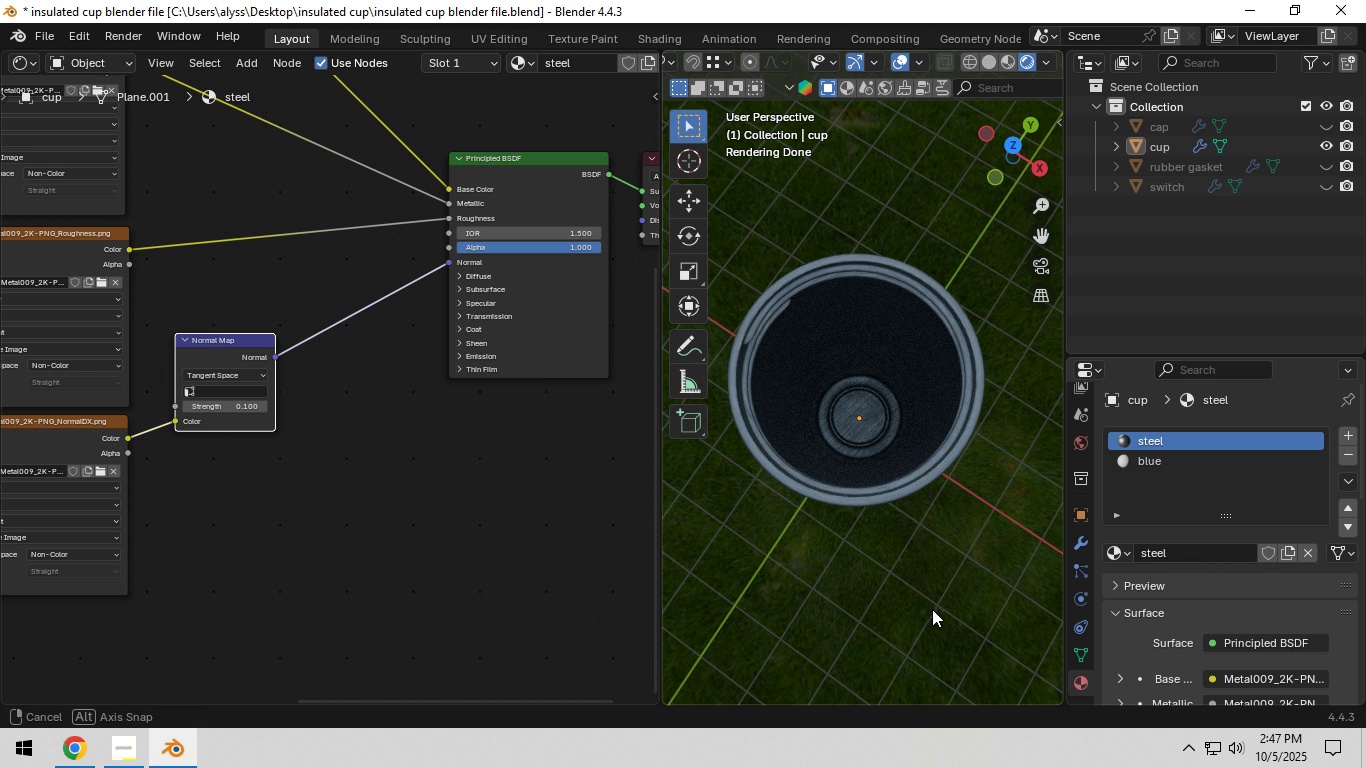 
scroll: coordinate [399, 445], scroll_direction: up, amount: 4.0
 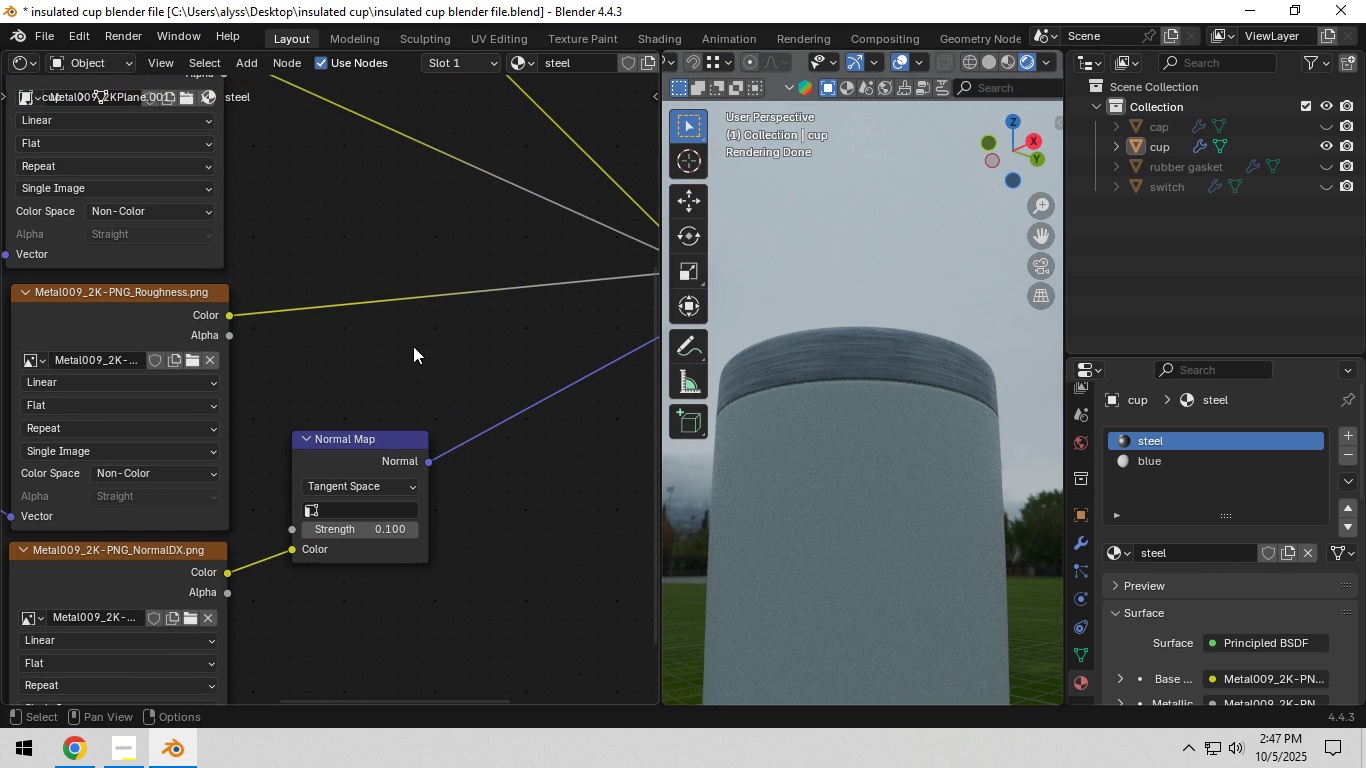 
left_click([413, 346])